 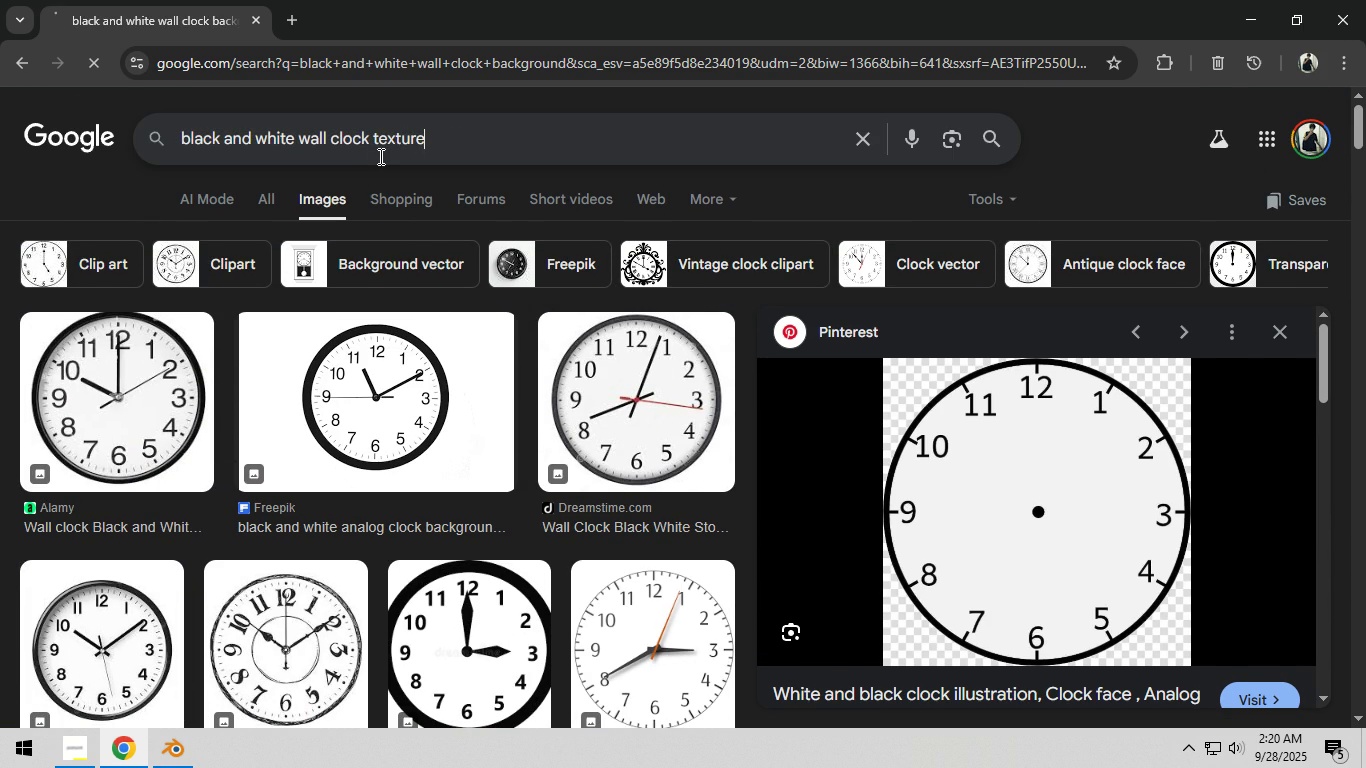 
key(Enter)
 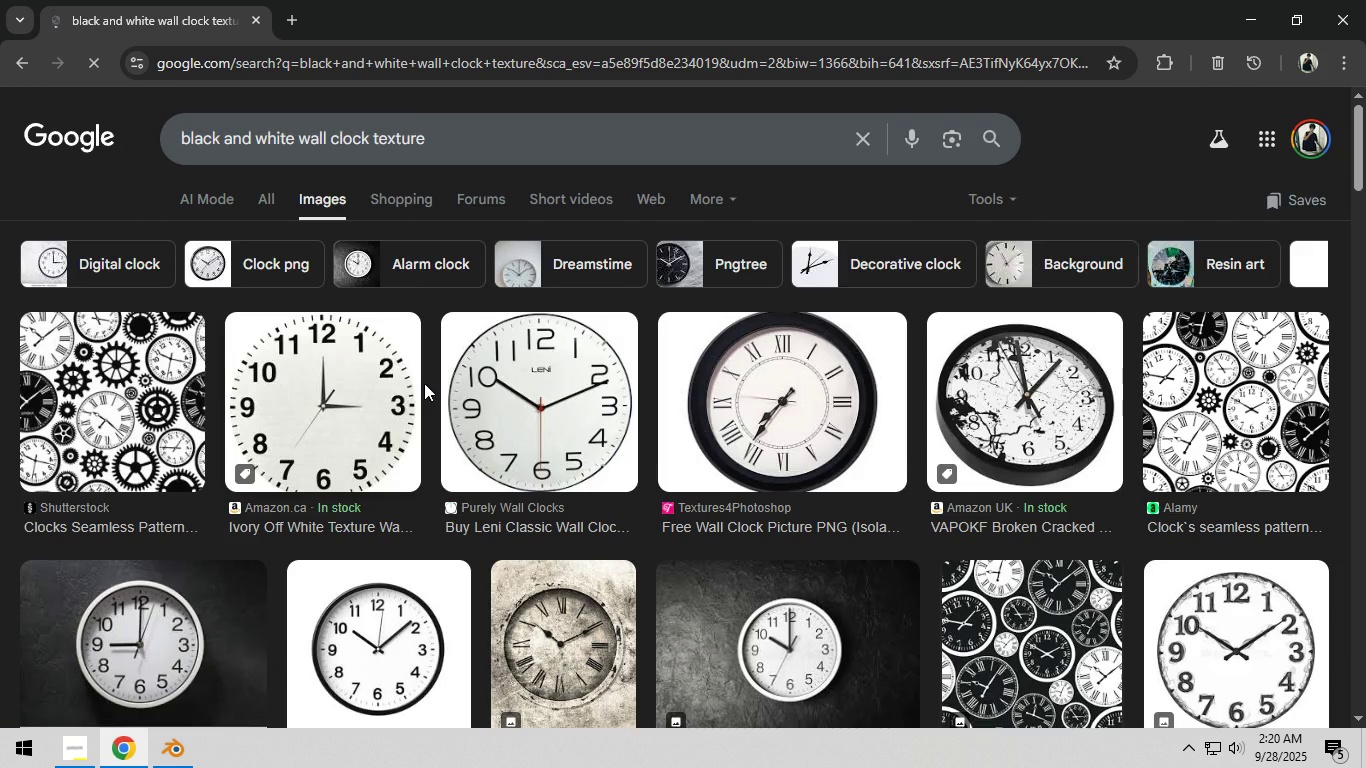 
scroll: coordinate [719, 409], scroll_direction: down, amount: 14.0
 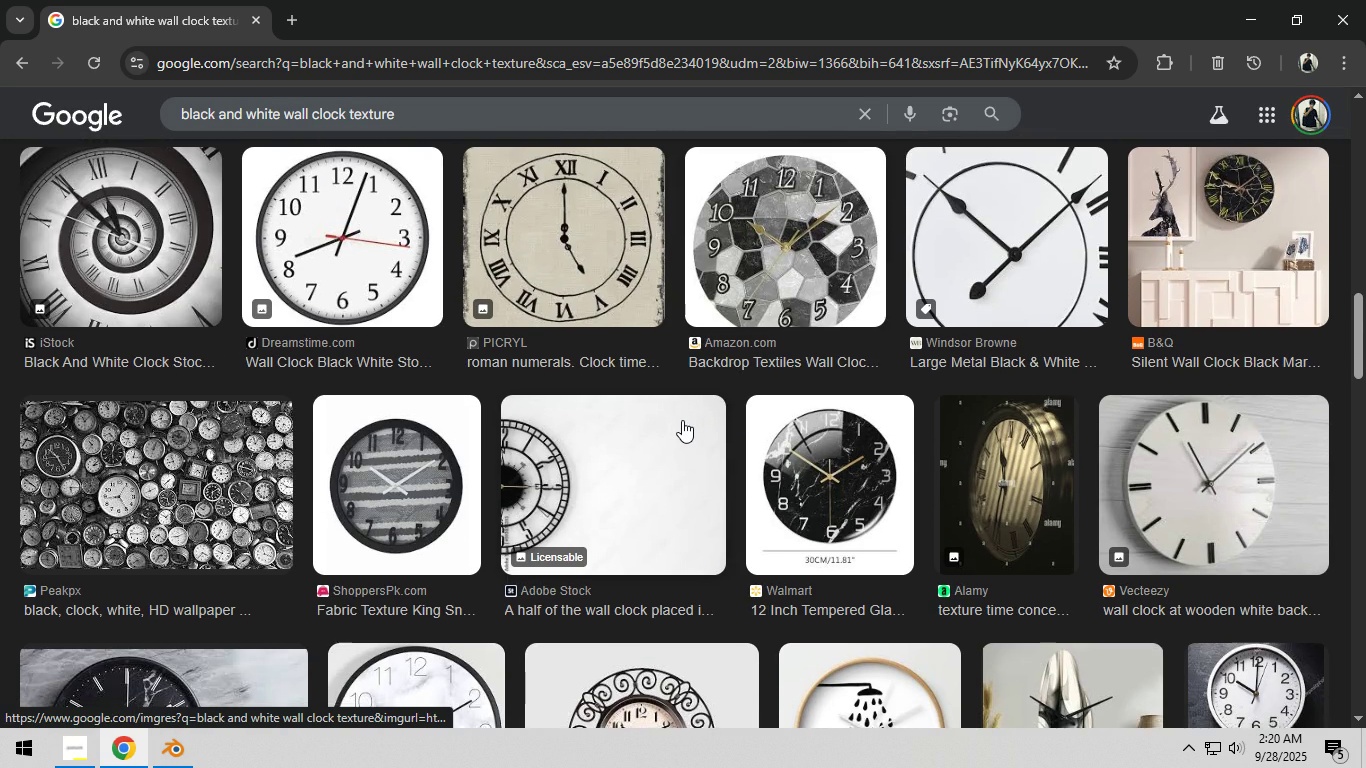 
scroll: coordinate [685, 420], scroll_direction: down, amount: 14.0
 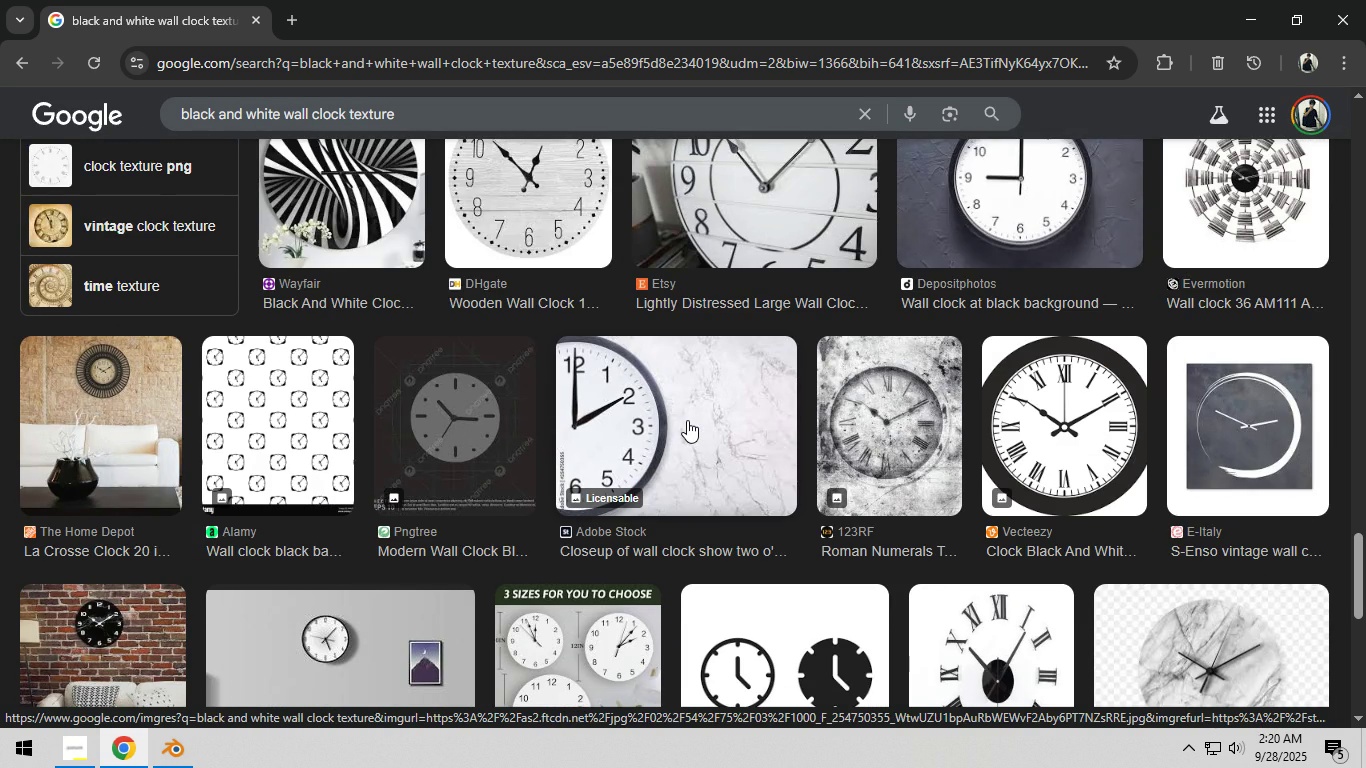 
scroll: coordinate [701, 422], scroll_direction: down, amount: 5.0
 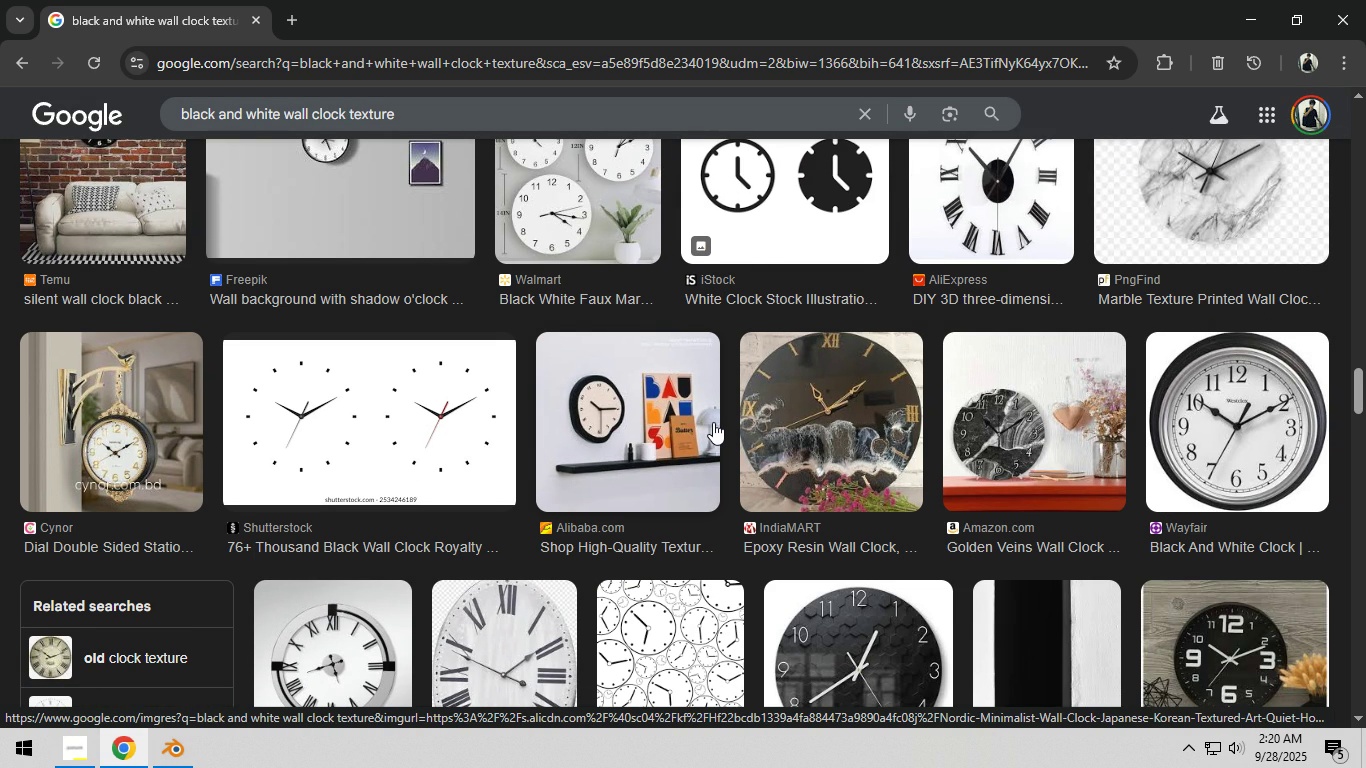 
wait(5.11)
 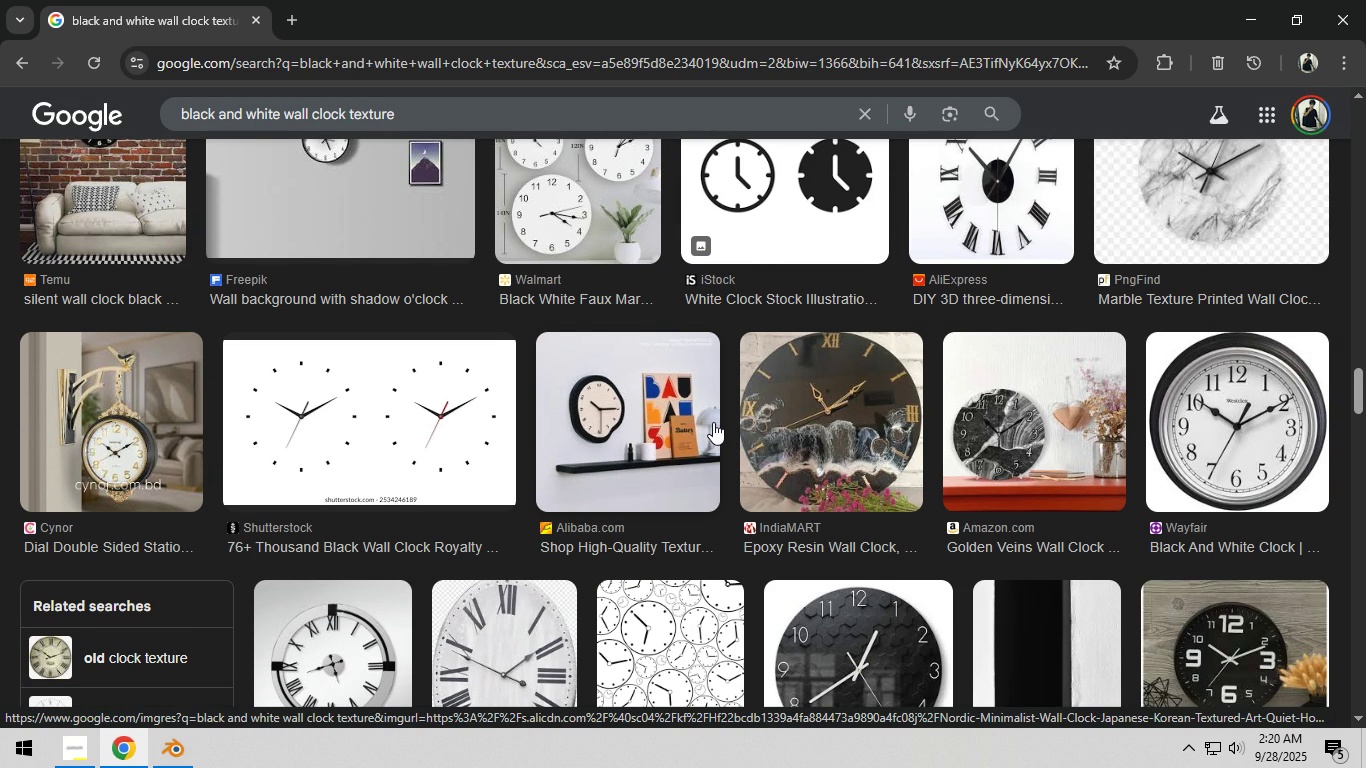 
scroll: coordinate [752, 425], scroll_direction: down, amount: 5.0
 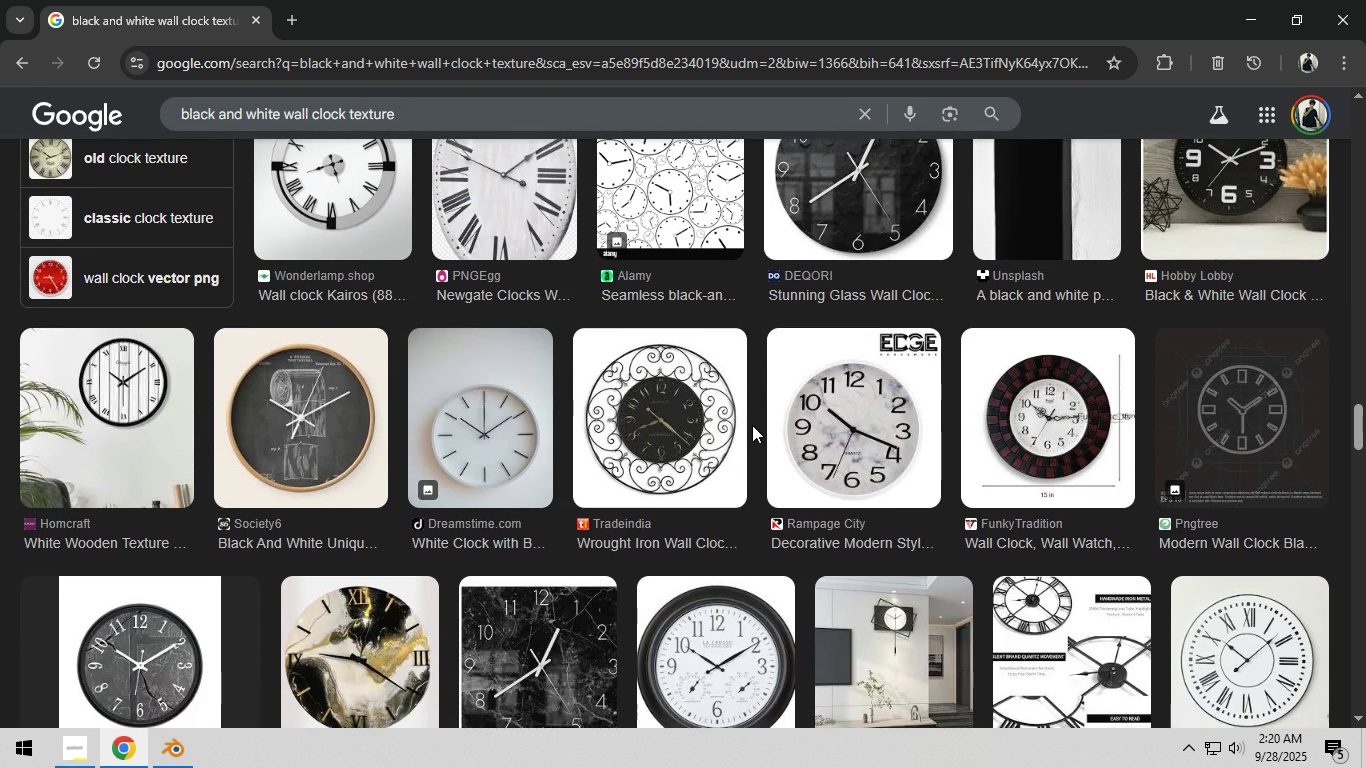 
scroll: coordinate [754, 425], scroll_direction: up, amount: 48.0
 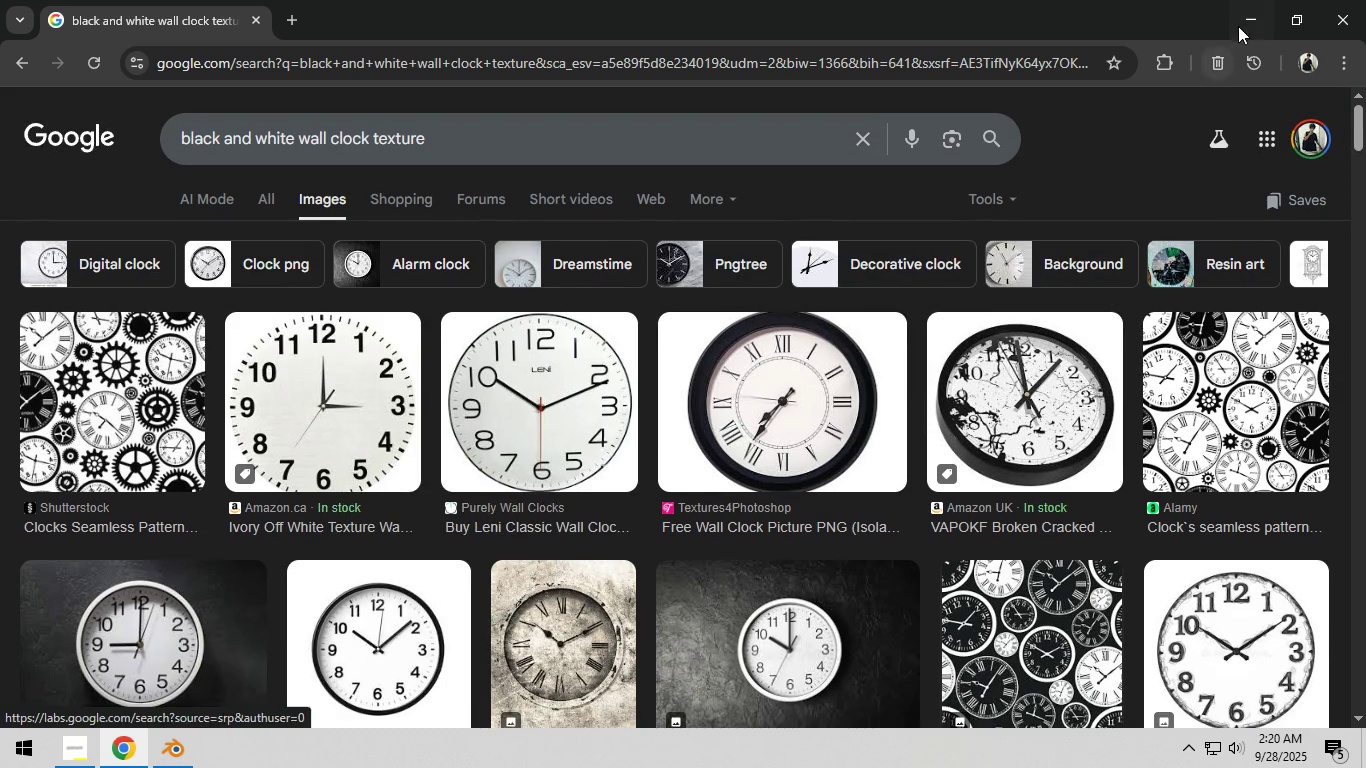 
left_click([1245, 12])
 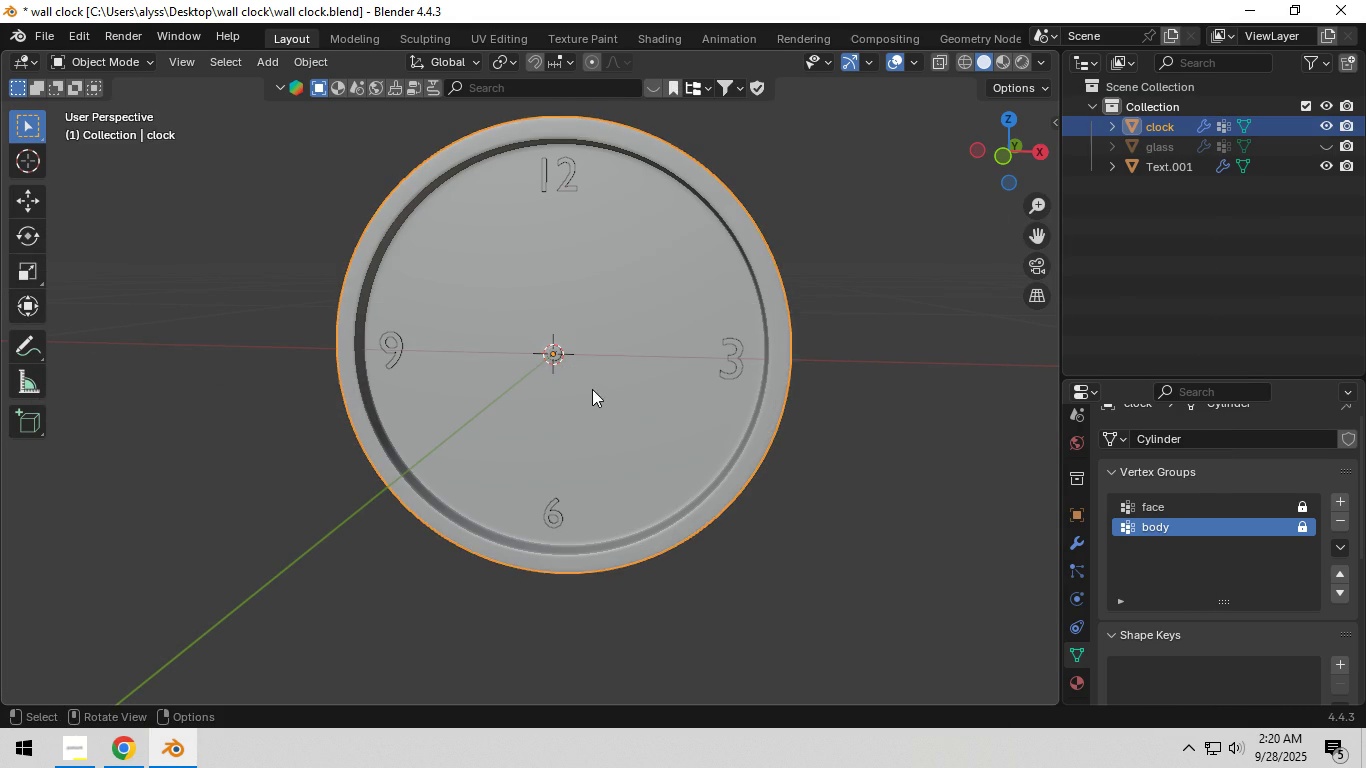 
key(Tab)